 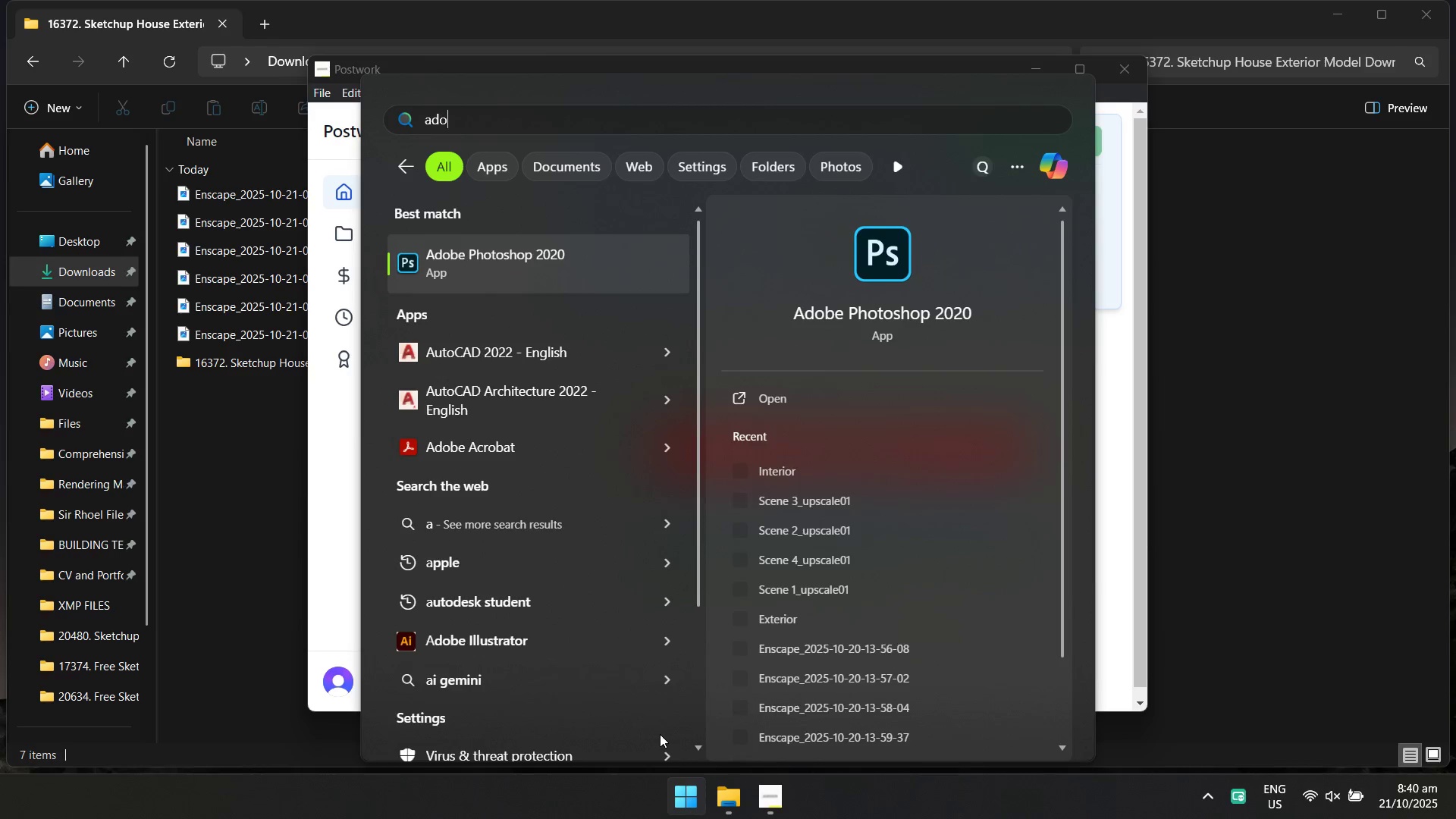 
key(Enter)
 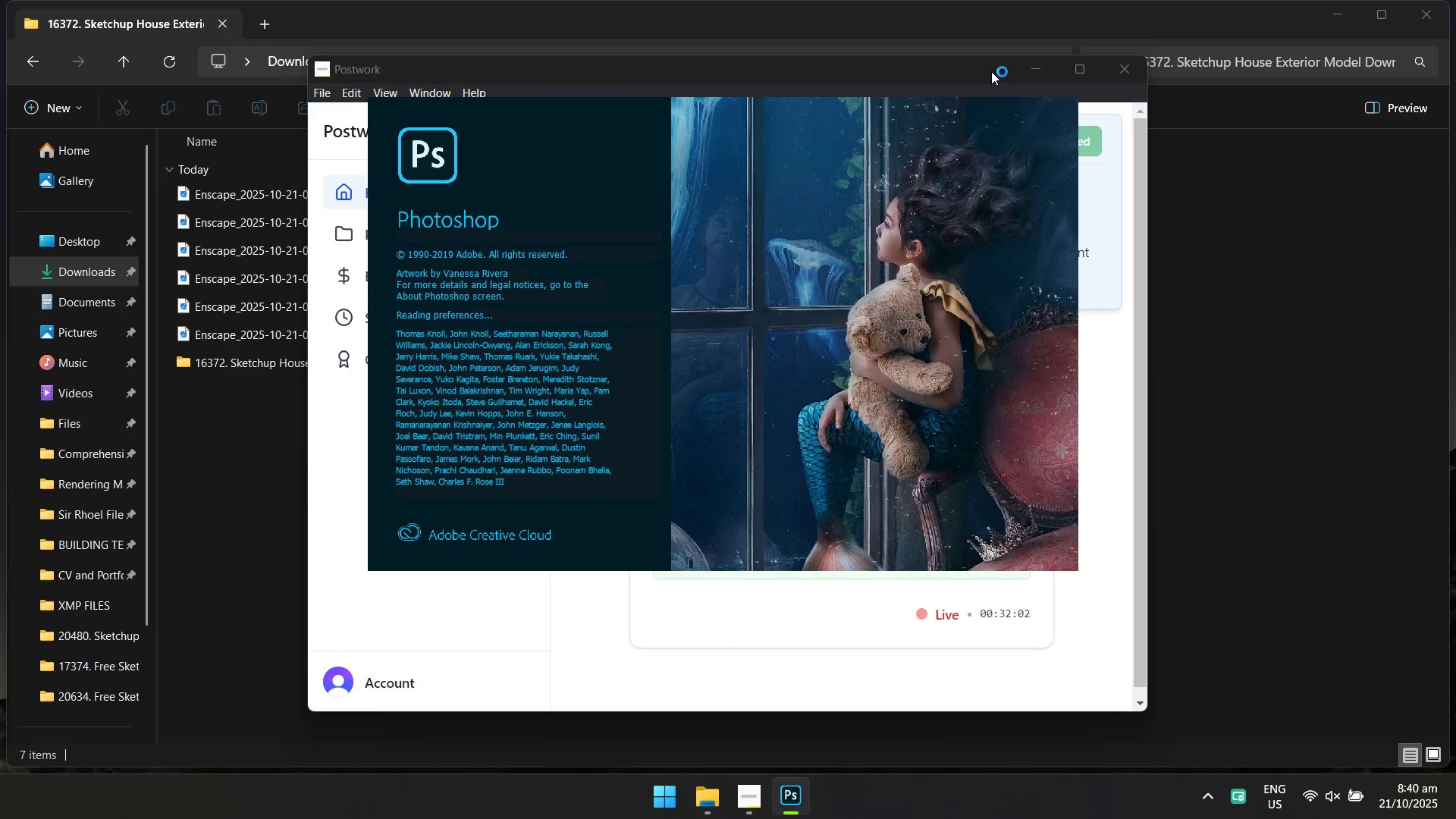 
left_click([1031, 65])
 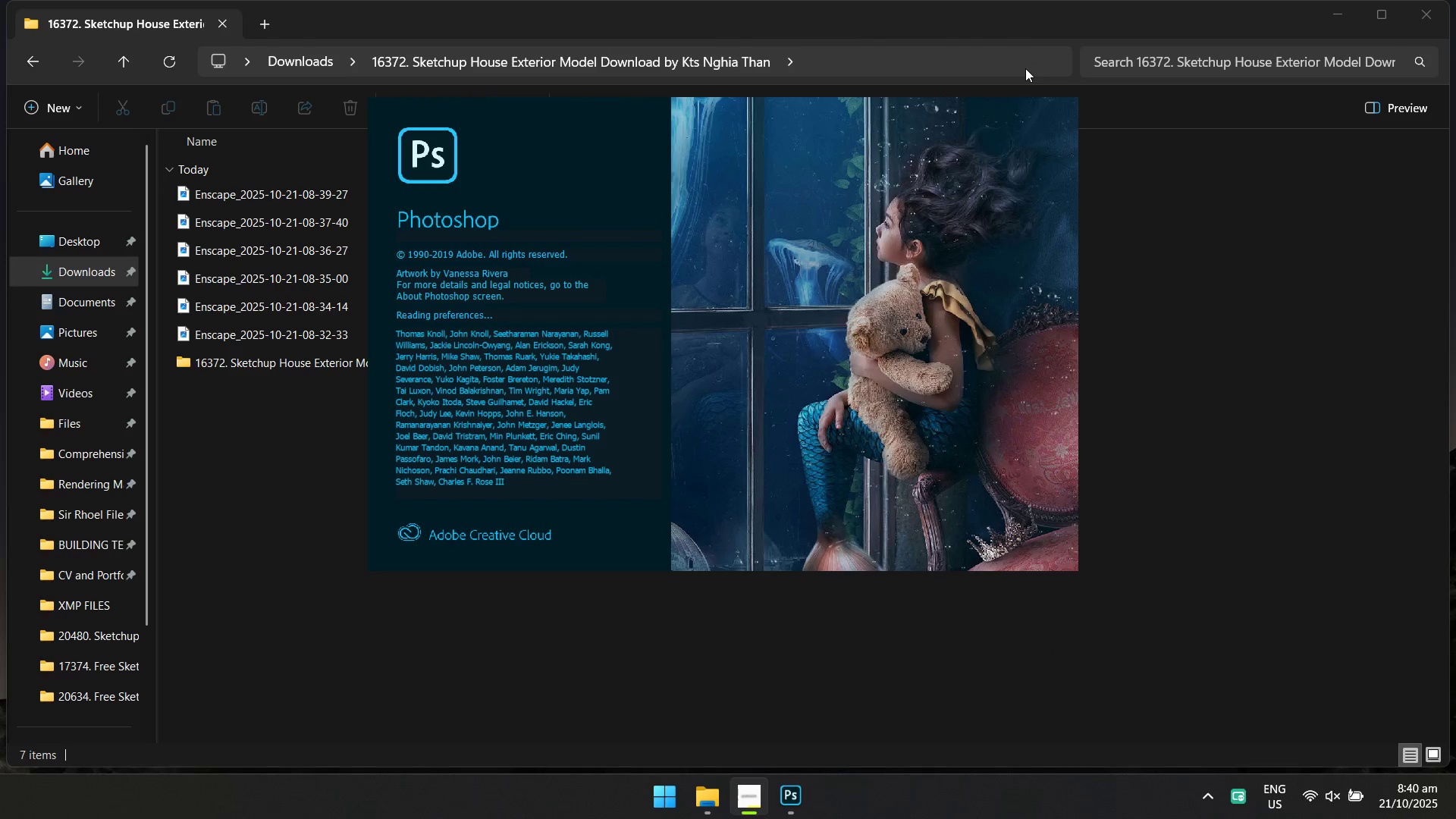 
wait(8.06)
 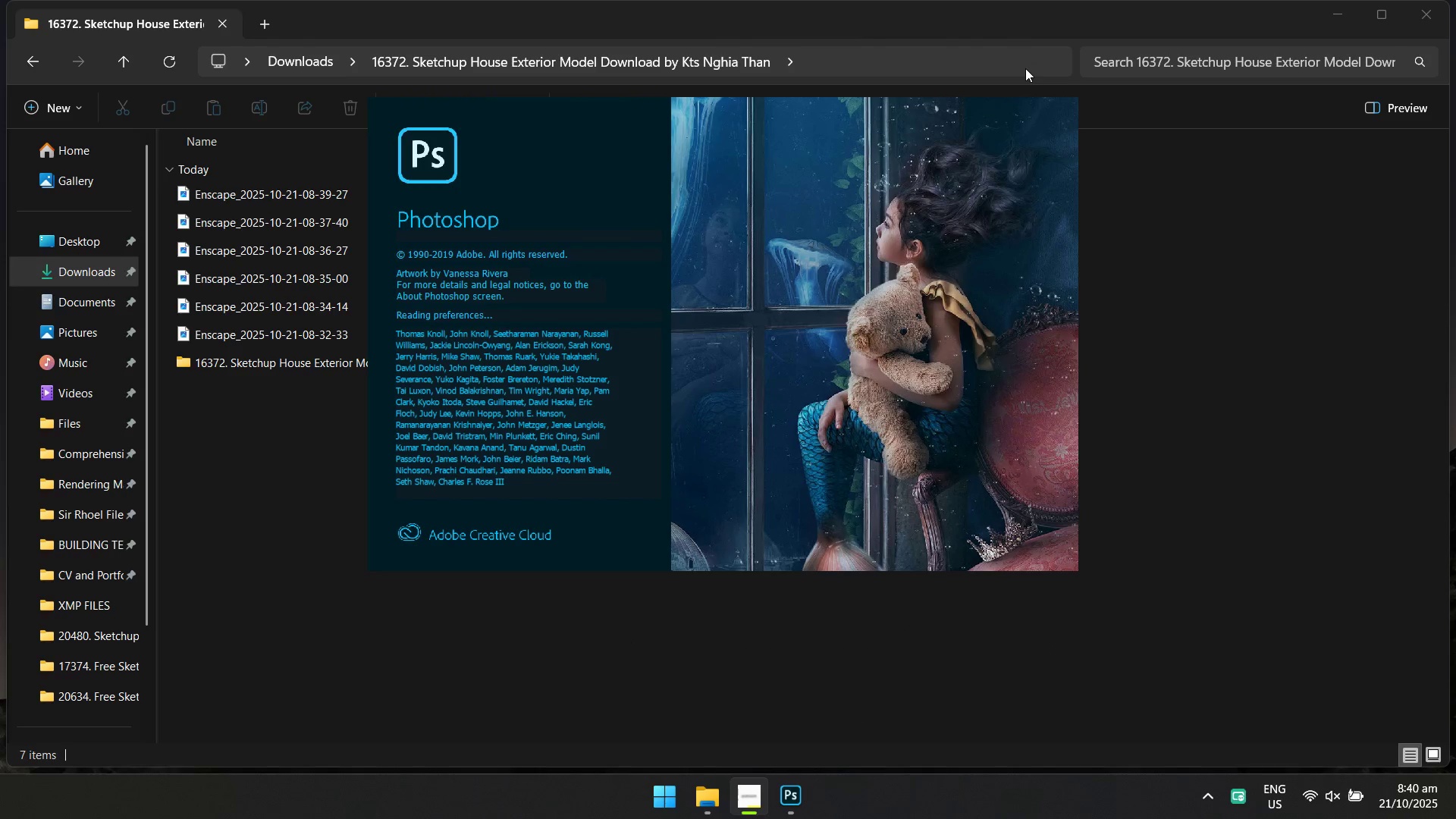 
double_click([257, 372])
 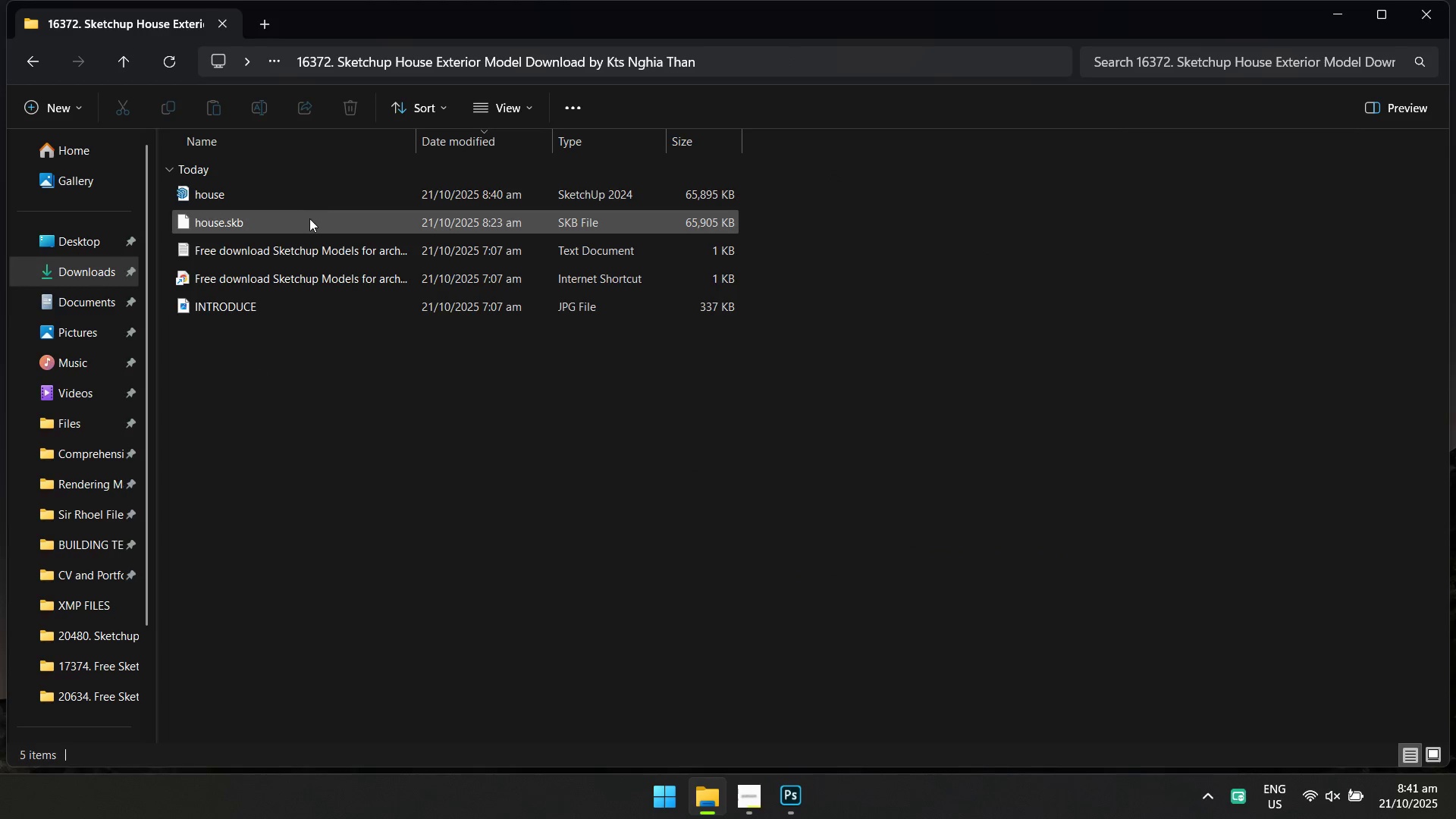 
left_click([309, 221])
 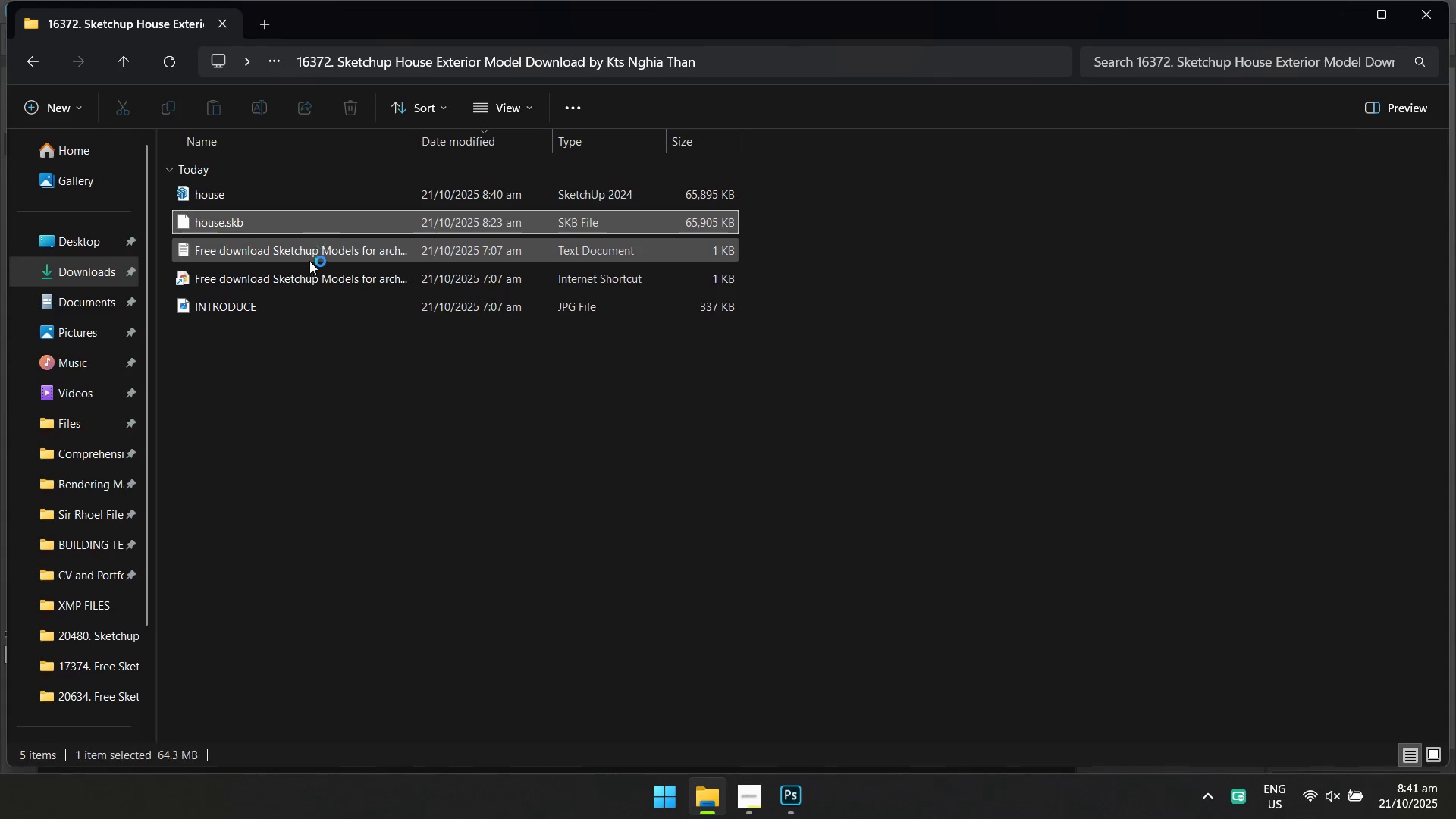 
hold_key(key=ShiftLeft, duration=0.79)
left_click([303, 304])
 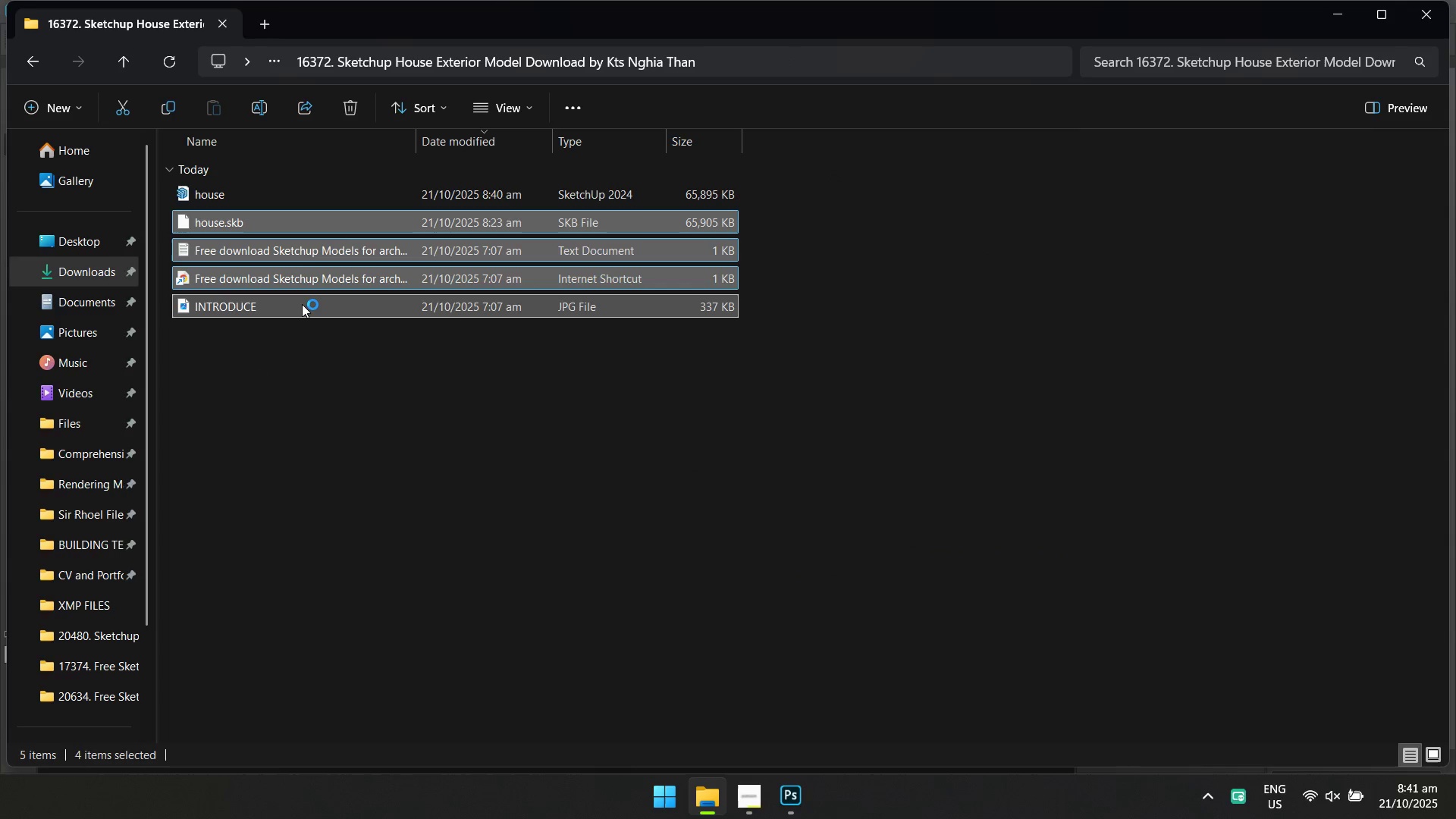 
key(Shift+Delete)
 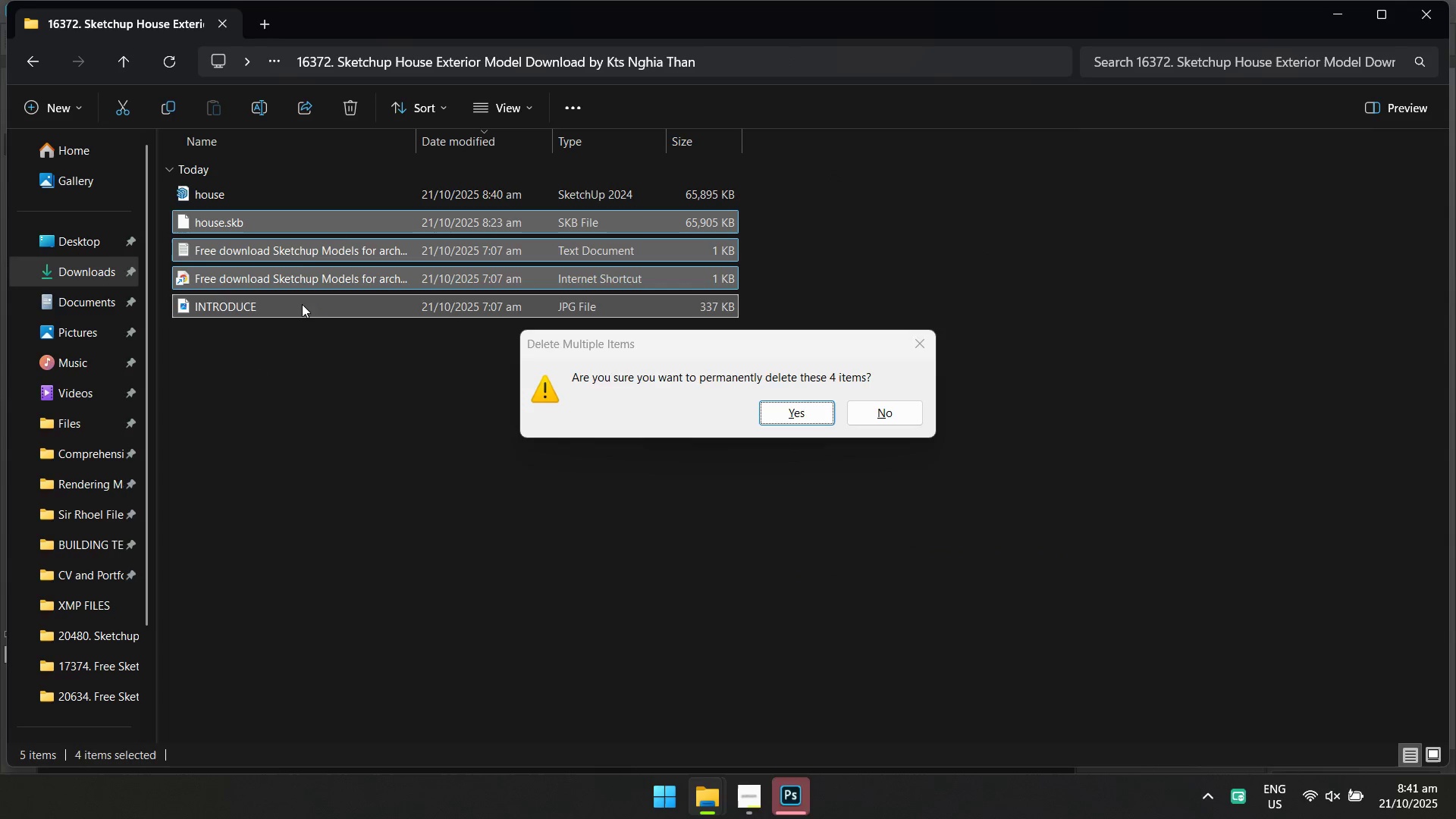 
key(Enter)
 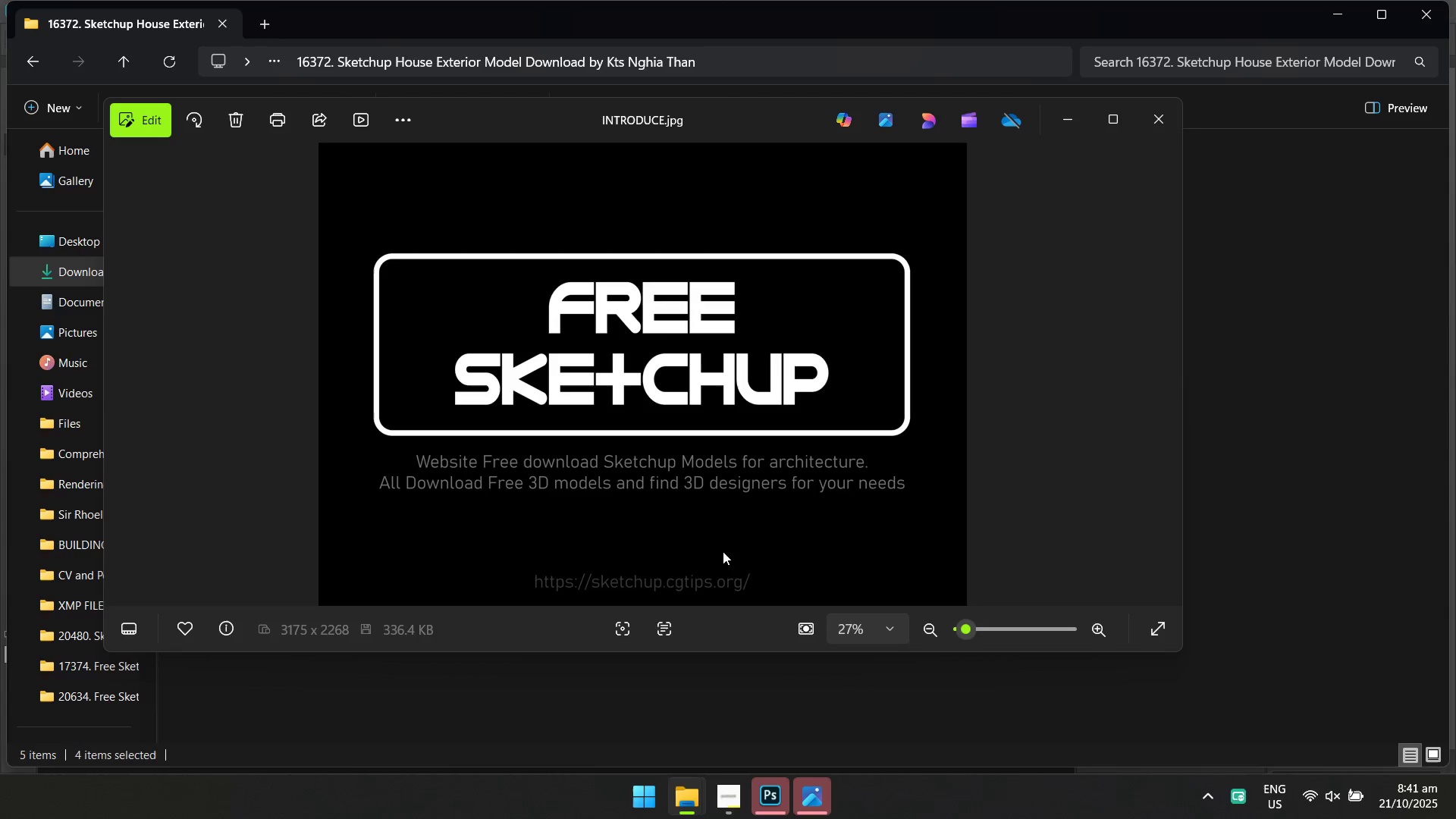 
double_click([1147, 121])
 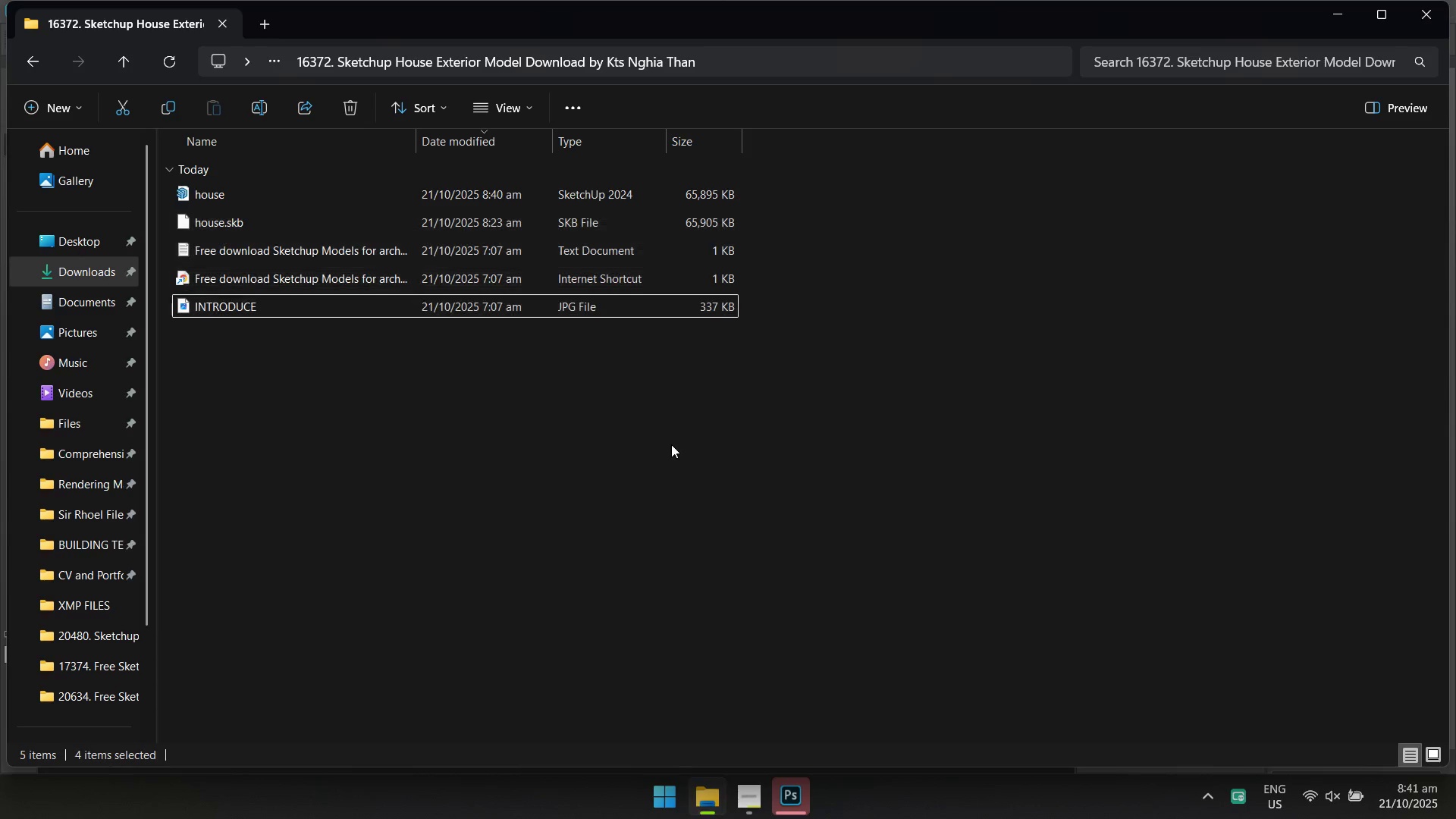 
left_click_drag(start_coordinate=[611, 369], to_coordinate=[541, 220])
 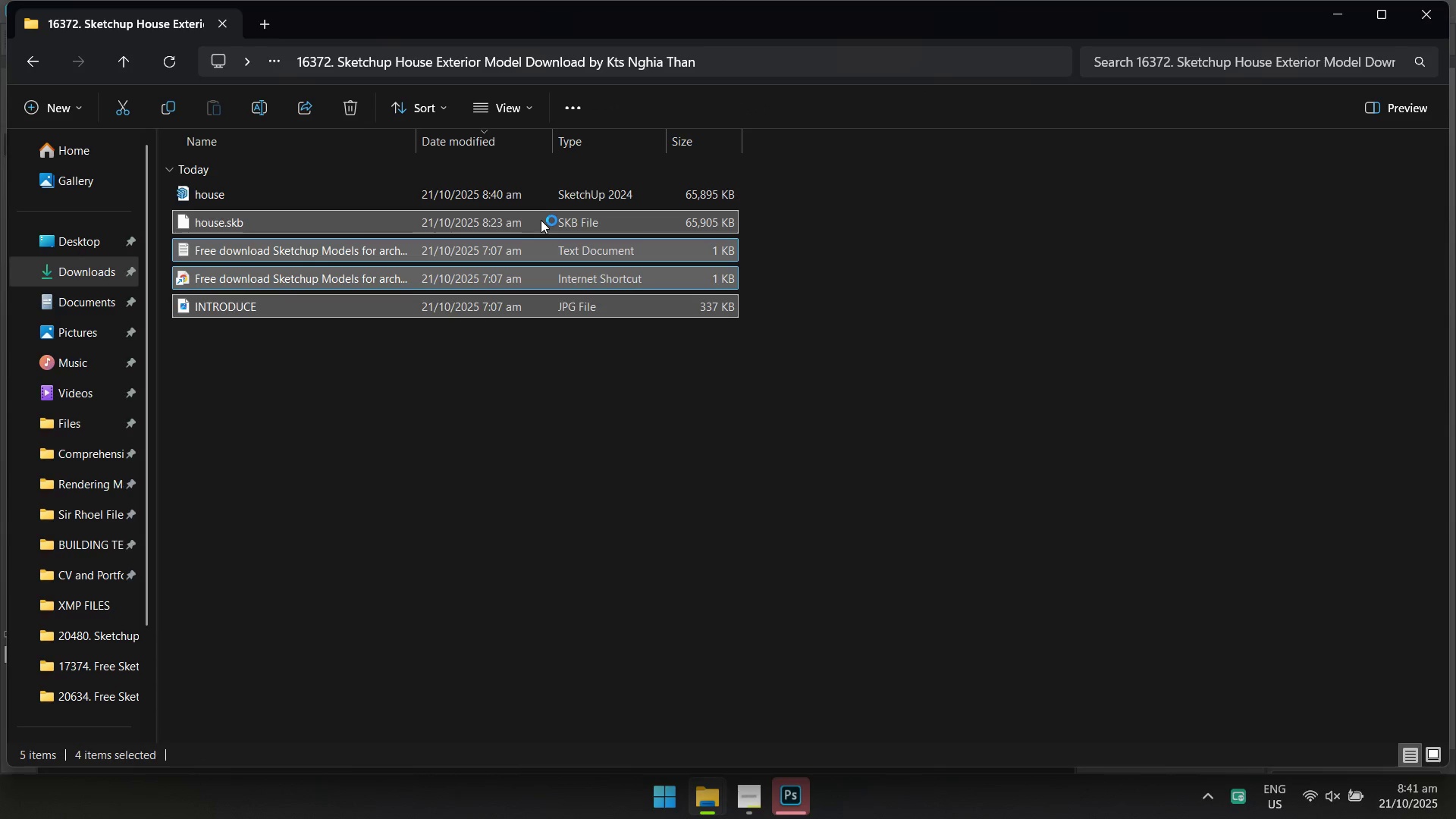 
key(Shift+Delete)
 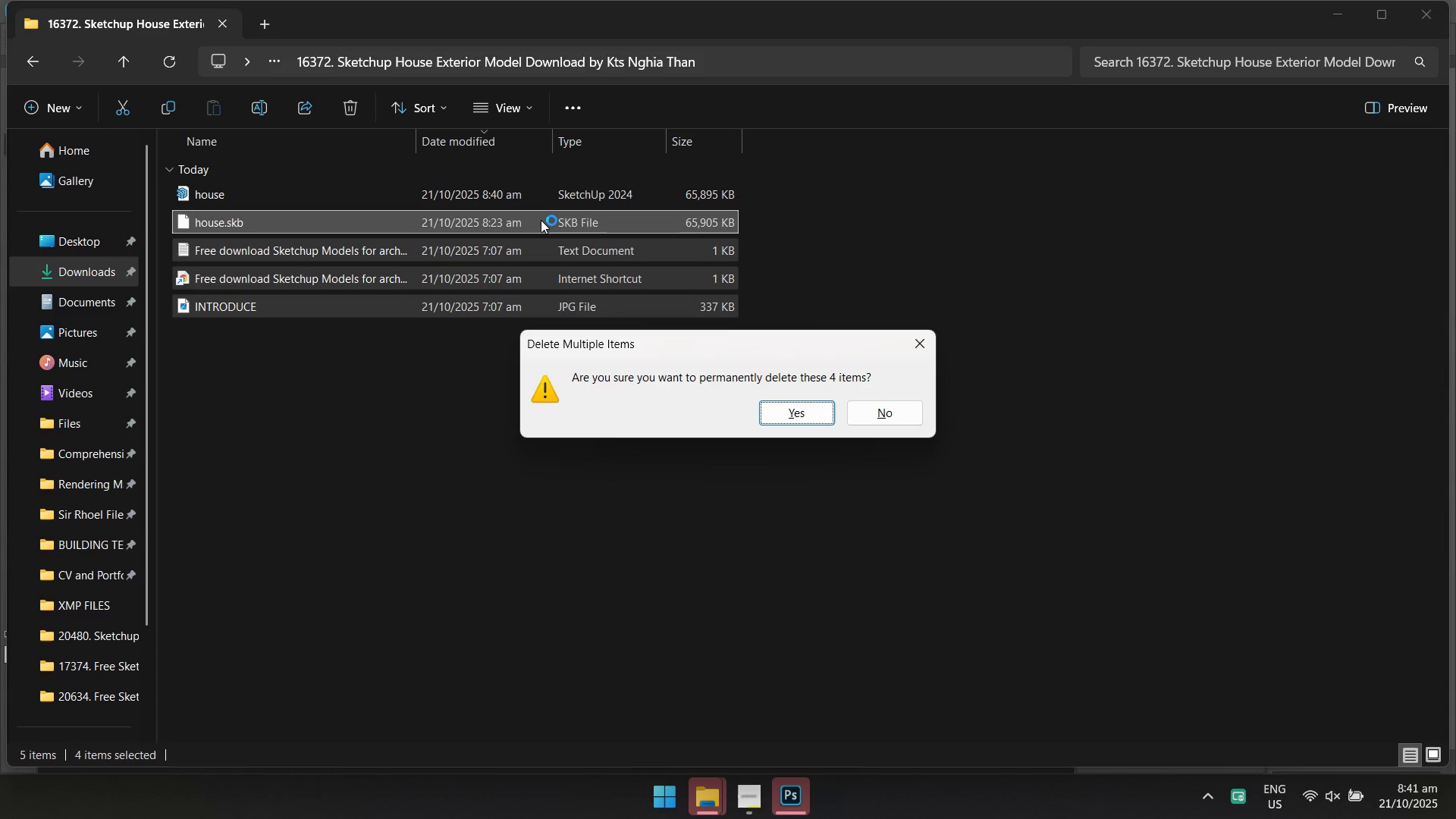 
key(Enter)
 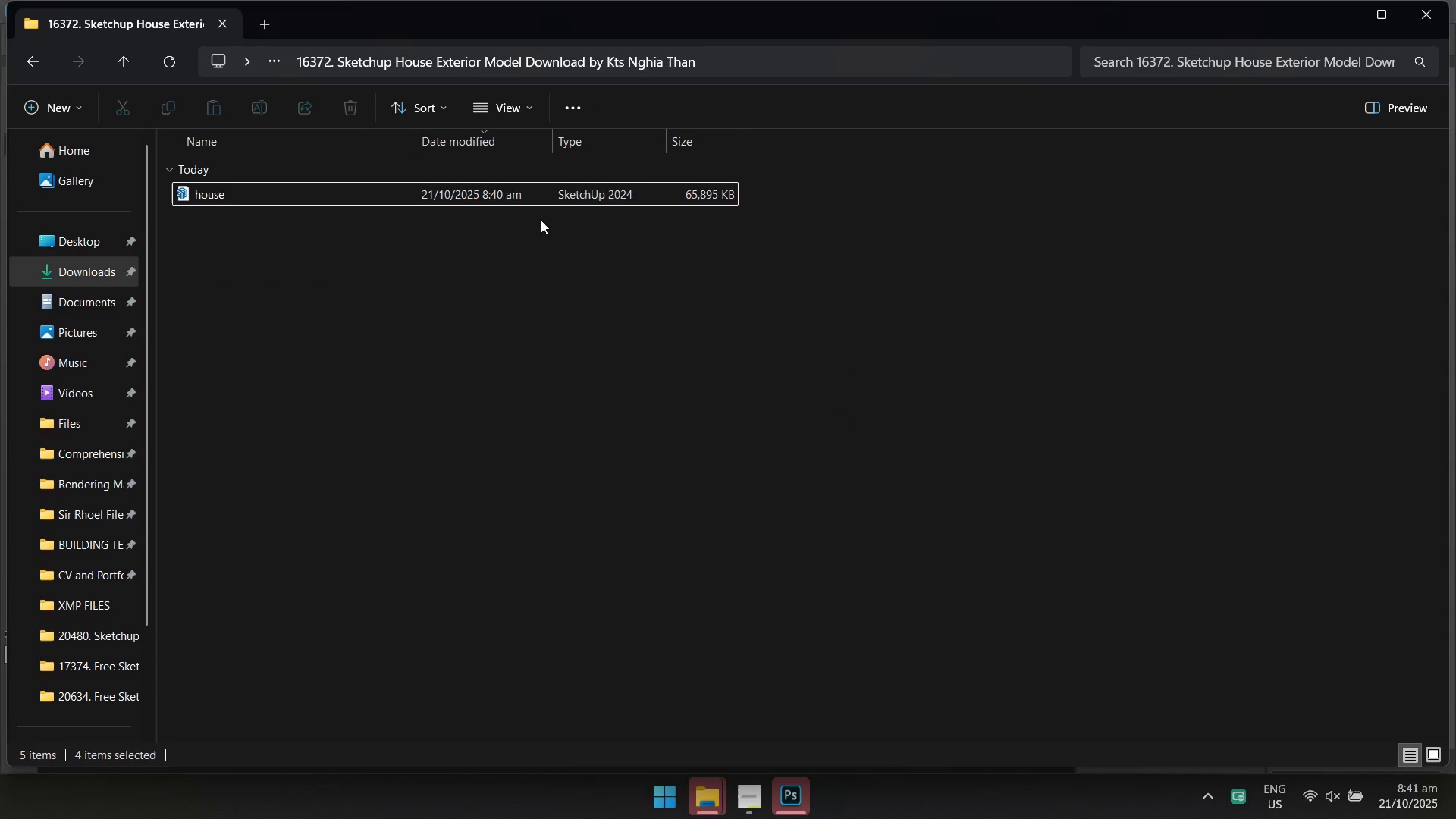 
left_click([571, 199])
 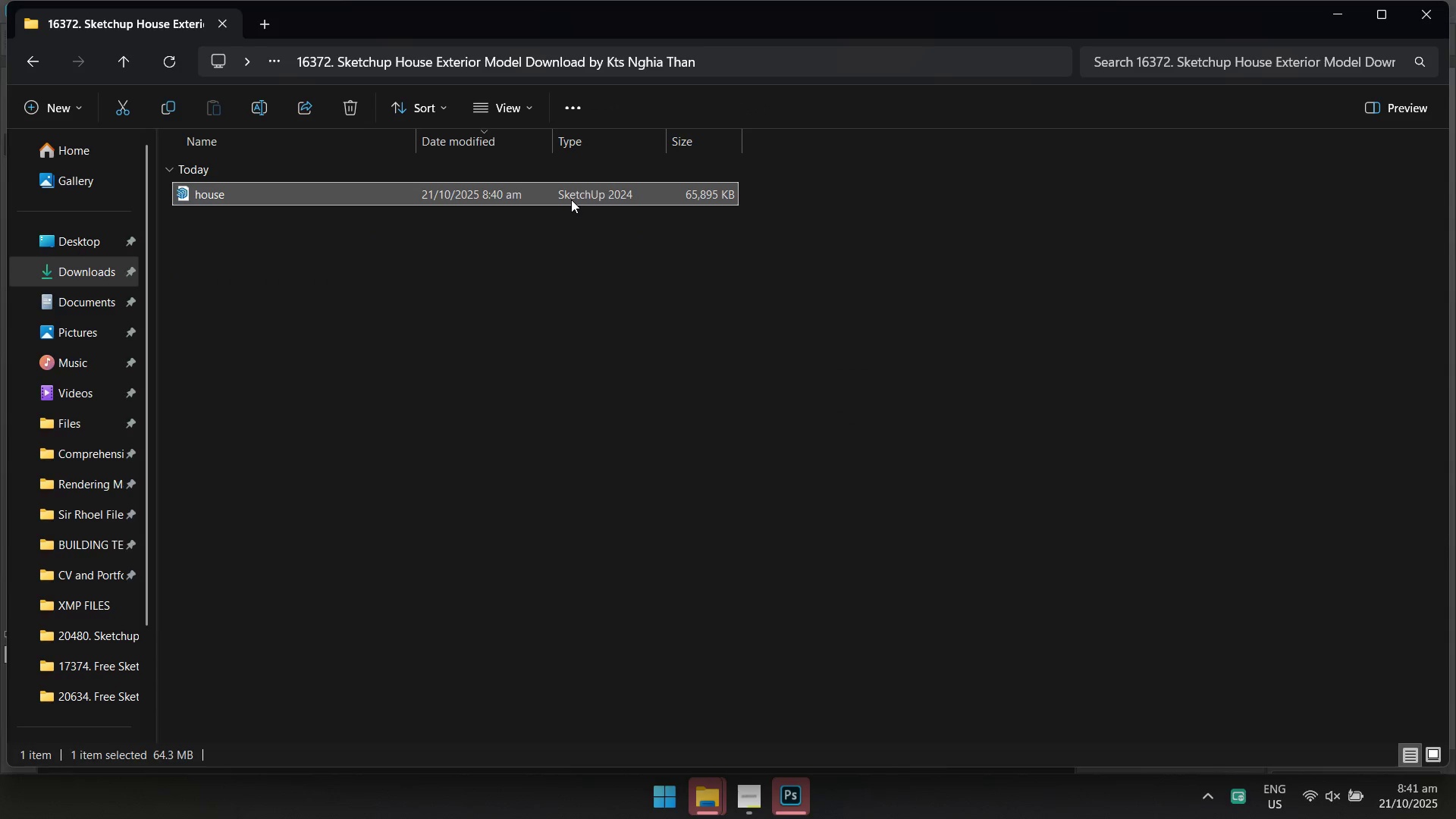 
type([F2]Apartment Exterior Model)
 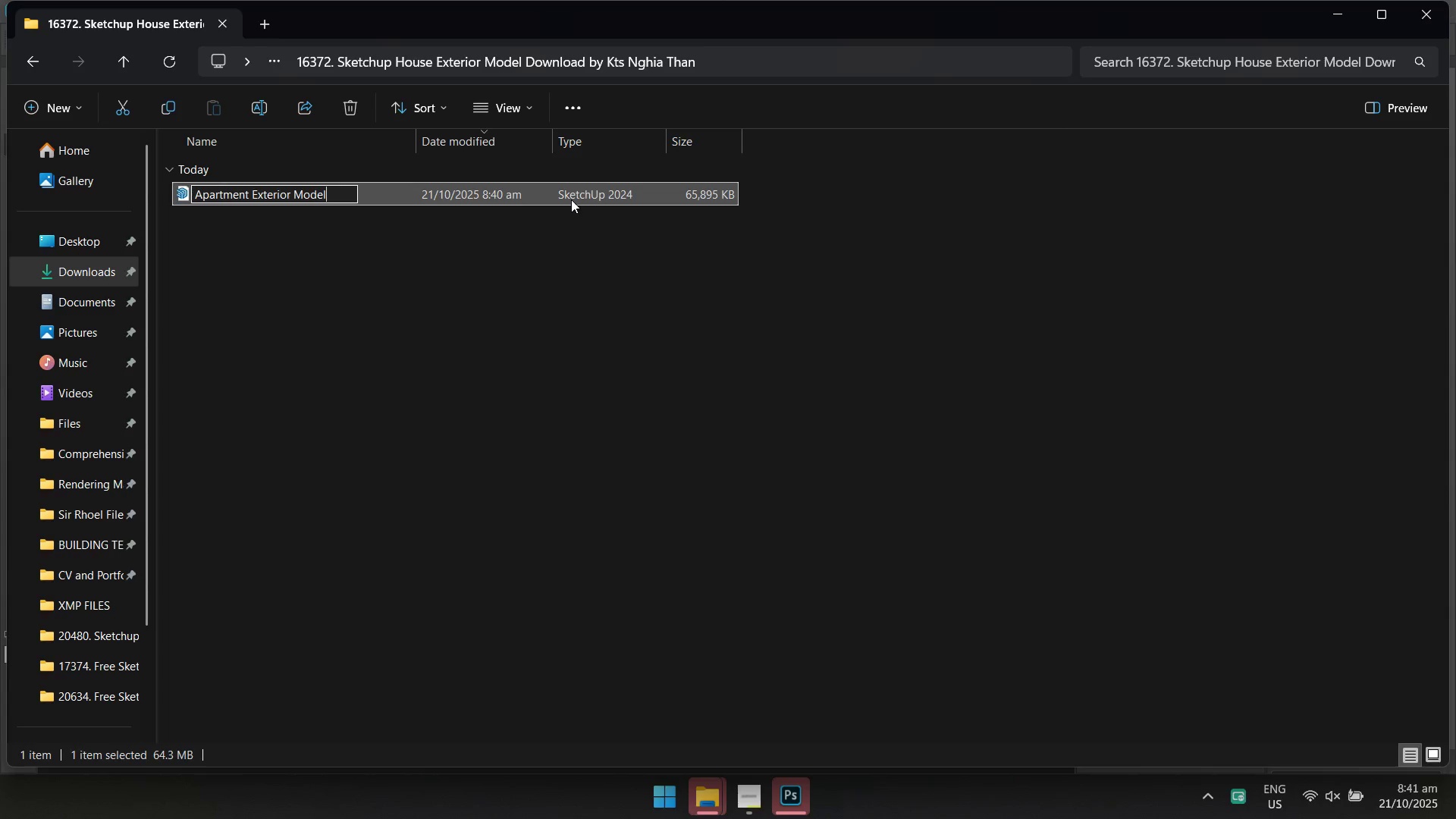 
key(Enter)
 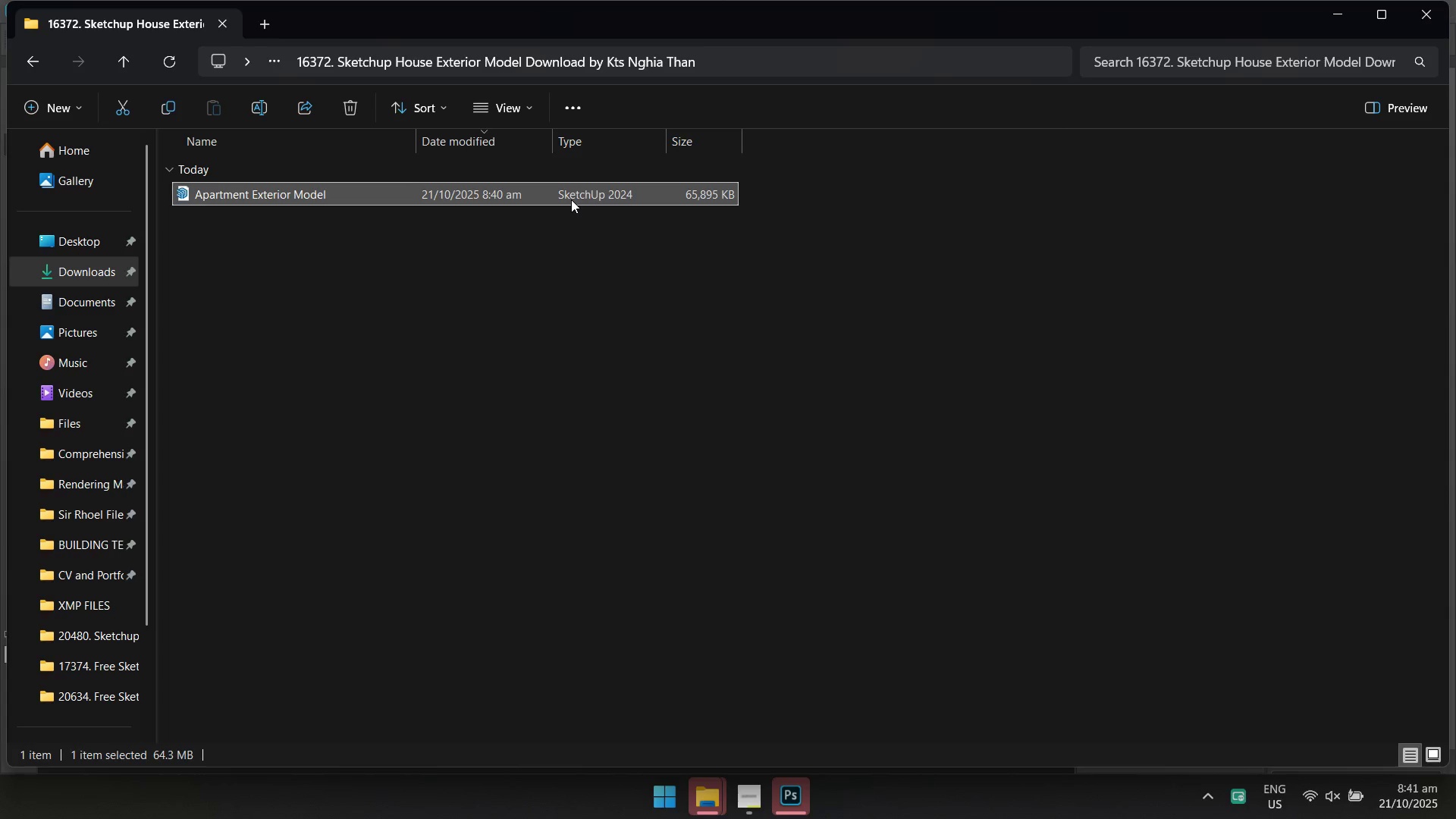 
key(Alt+Tab)
 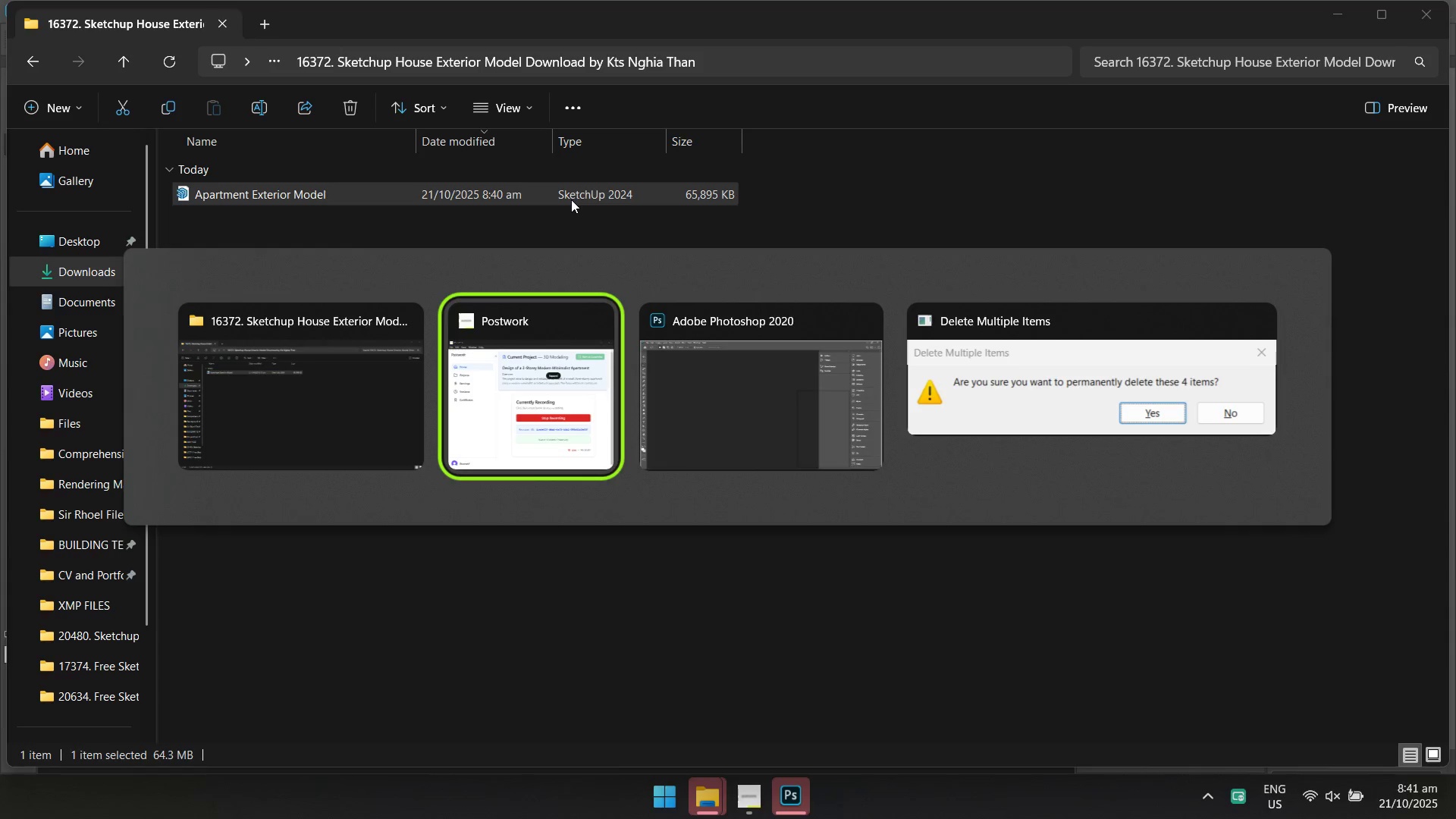 
key(Alt+Tab)
 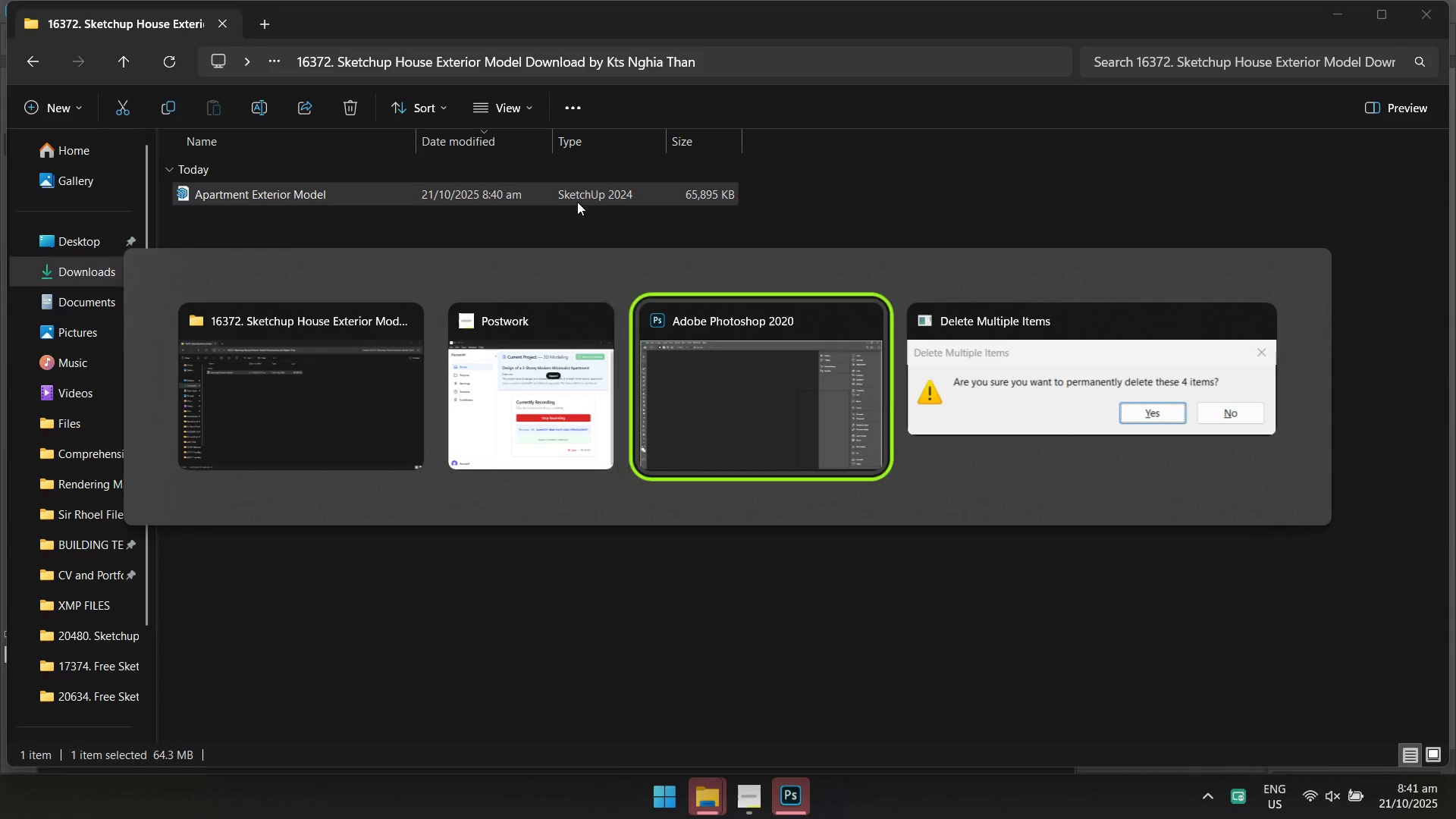 
key(Alt+Tab)
 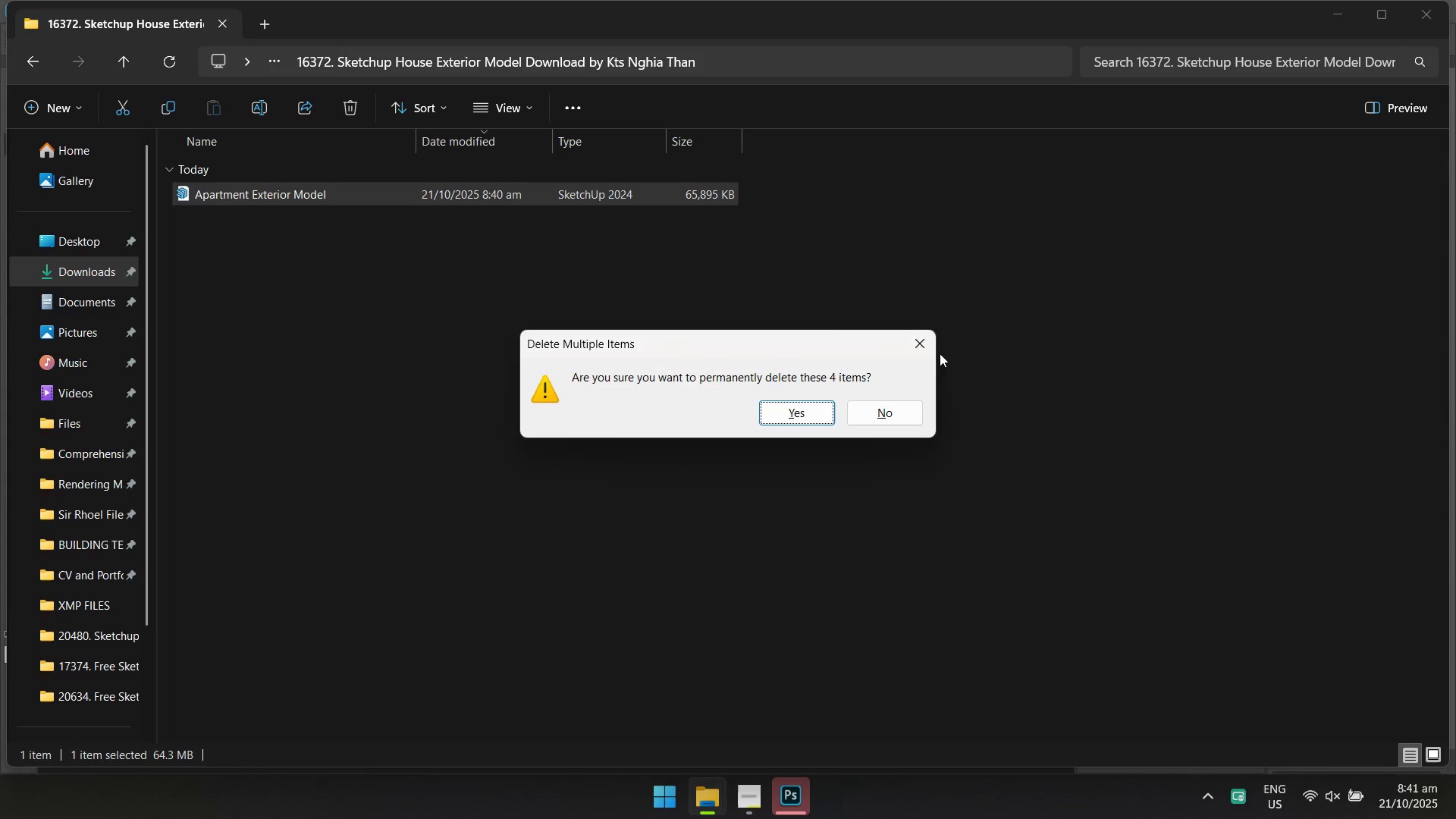 
left_click([916, 349])
 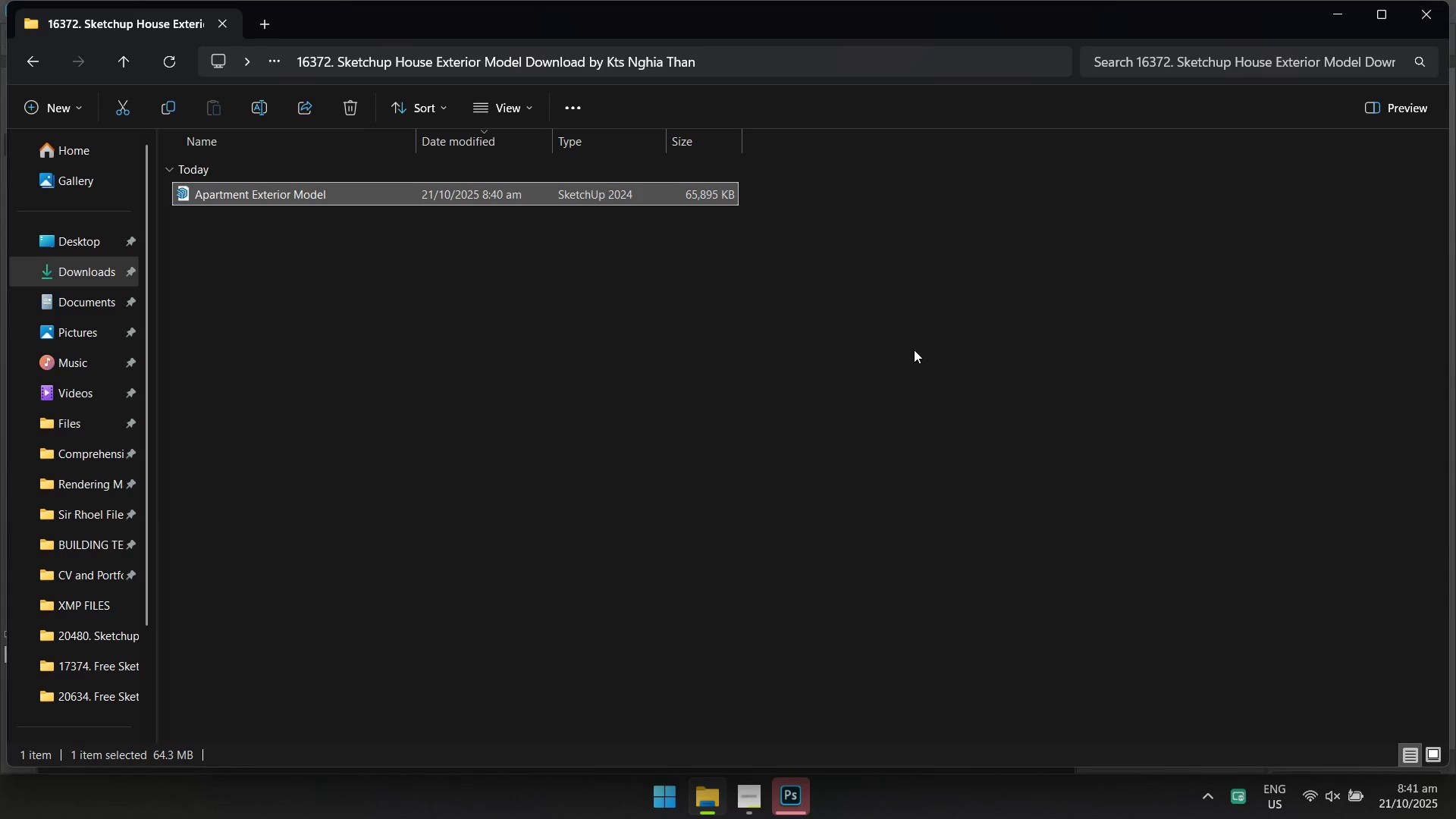 
key(Alt+Tab)
 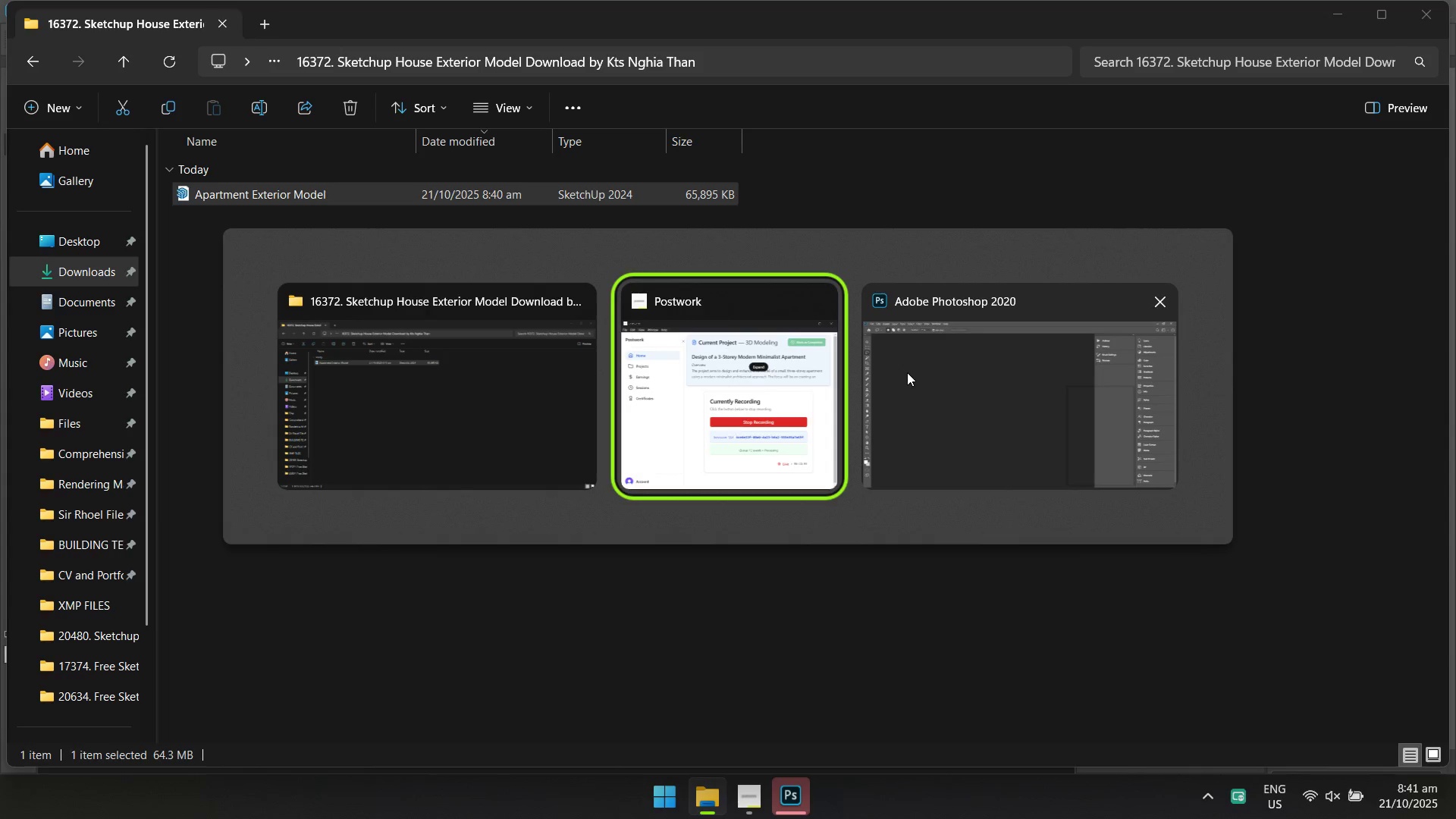 
key(Alt+Tab)
 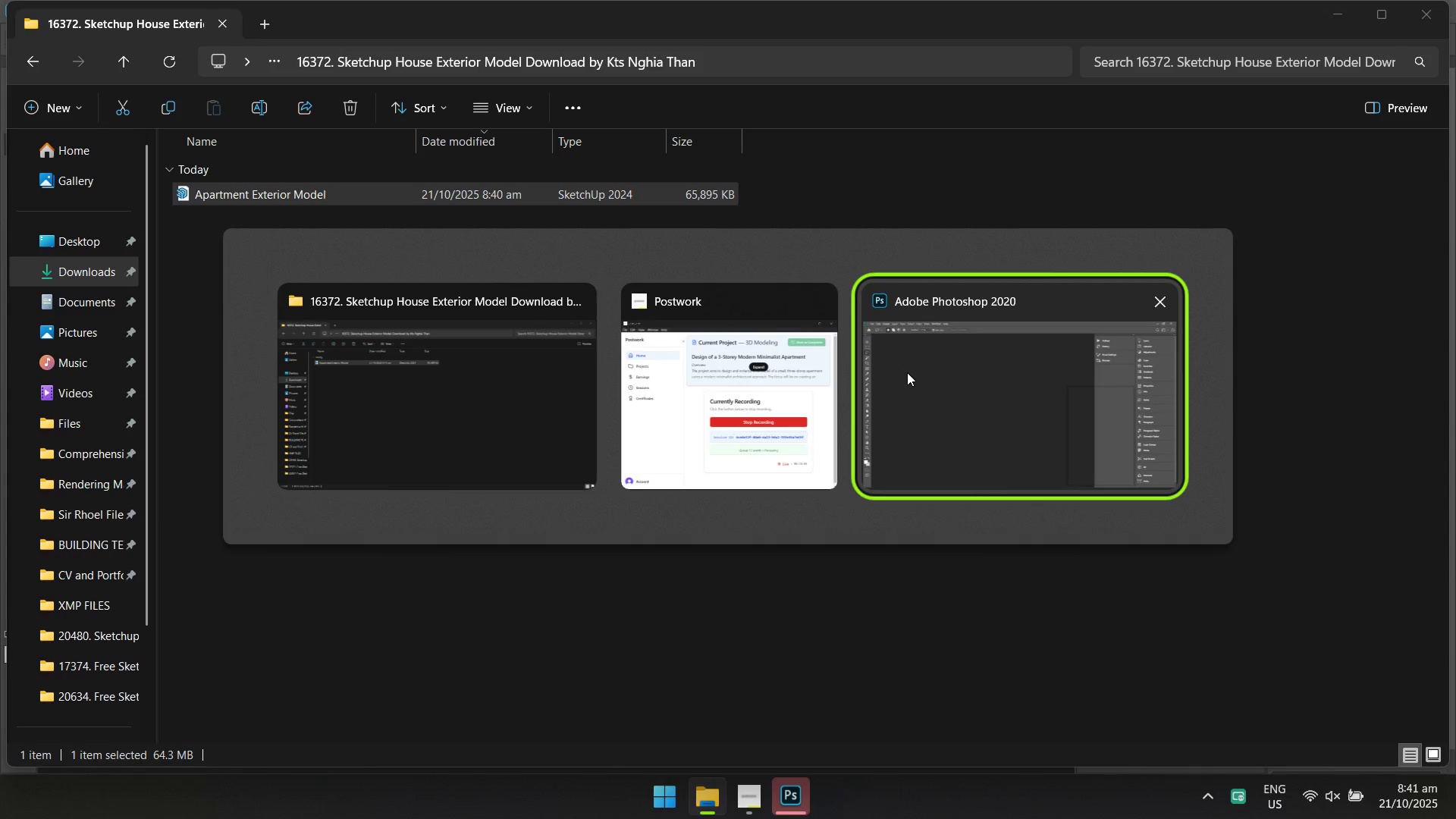 
key(Alt+Tab)
 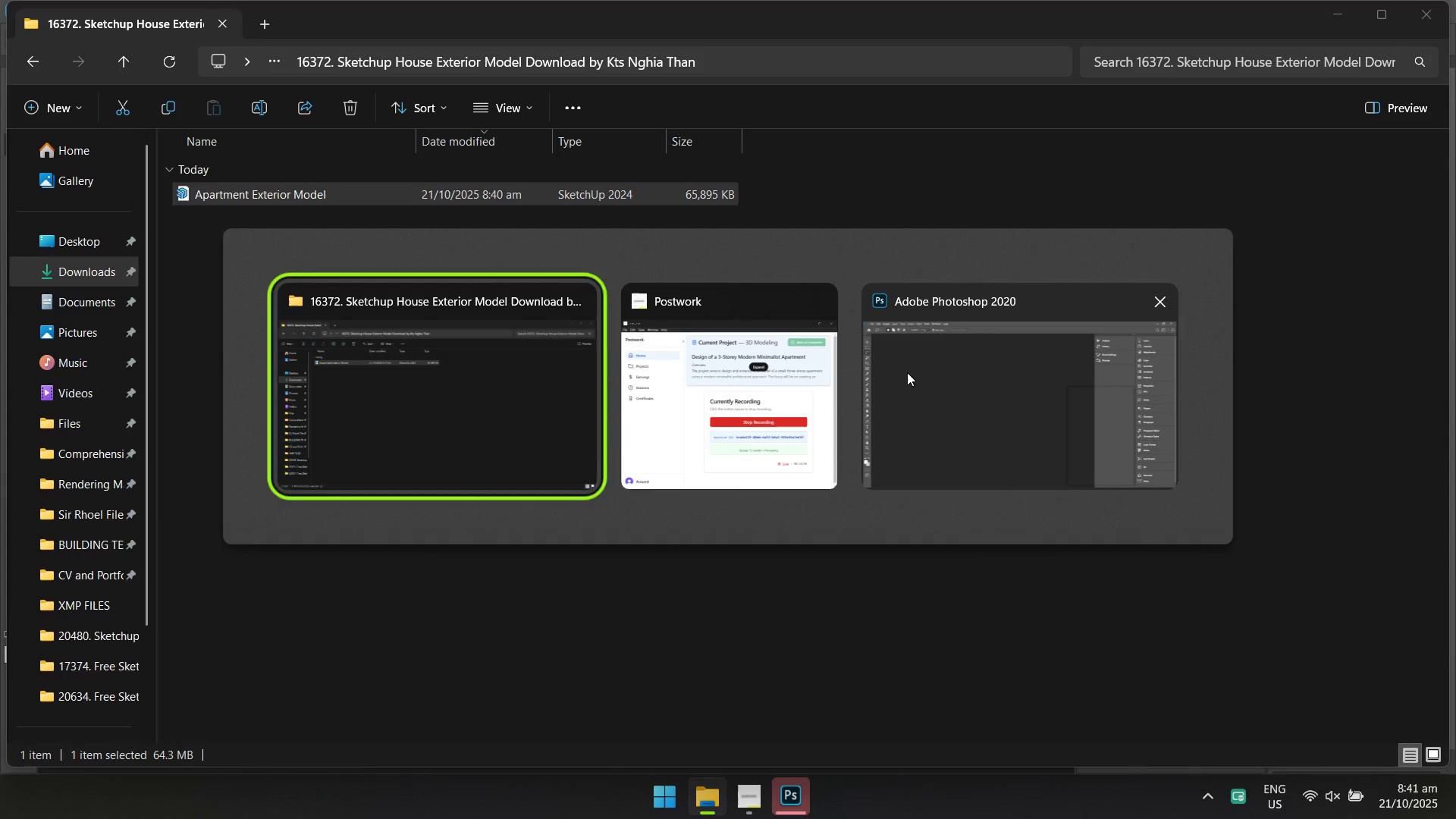 
key(Alt+Tab)